 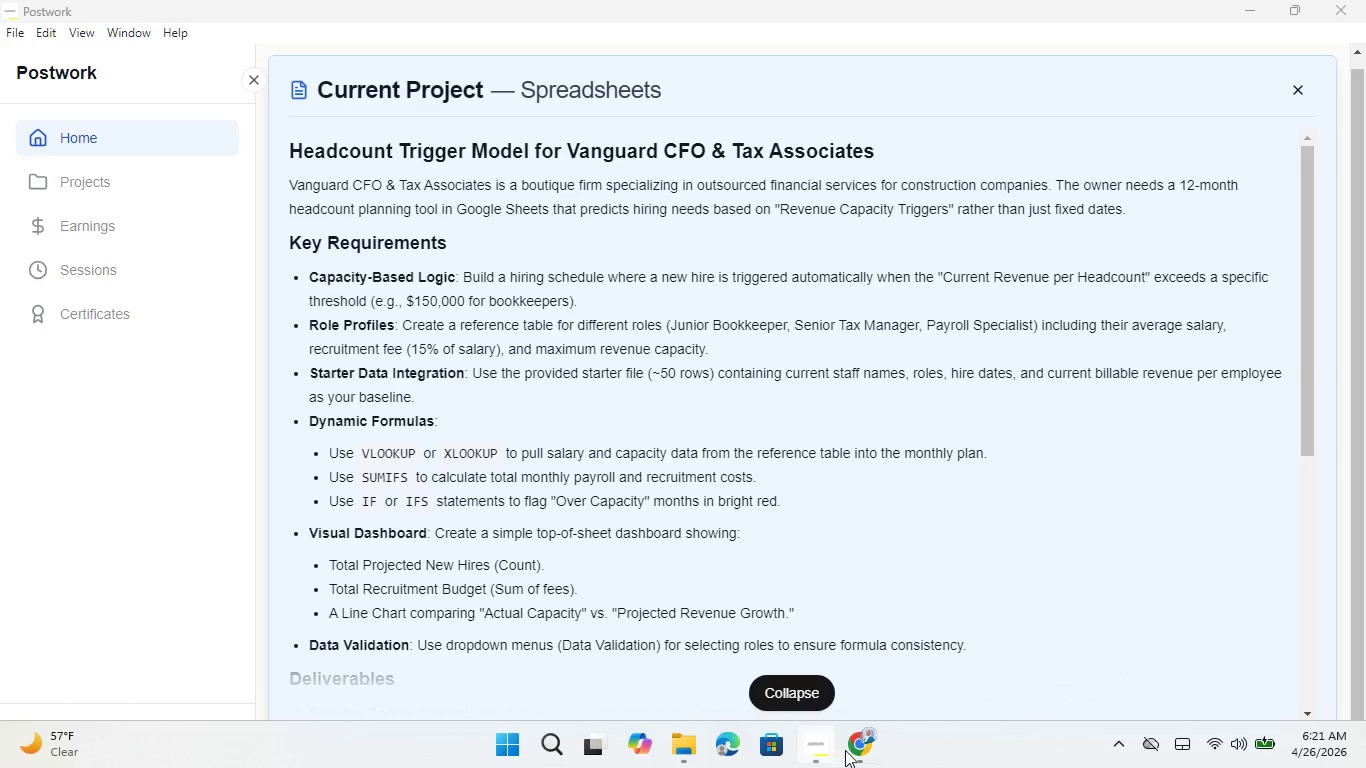 
left_click_drag(start_coordinate=[753, 748], to_coordinate=[463, 762])
 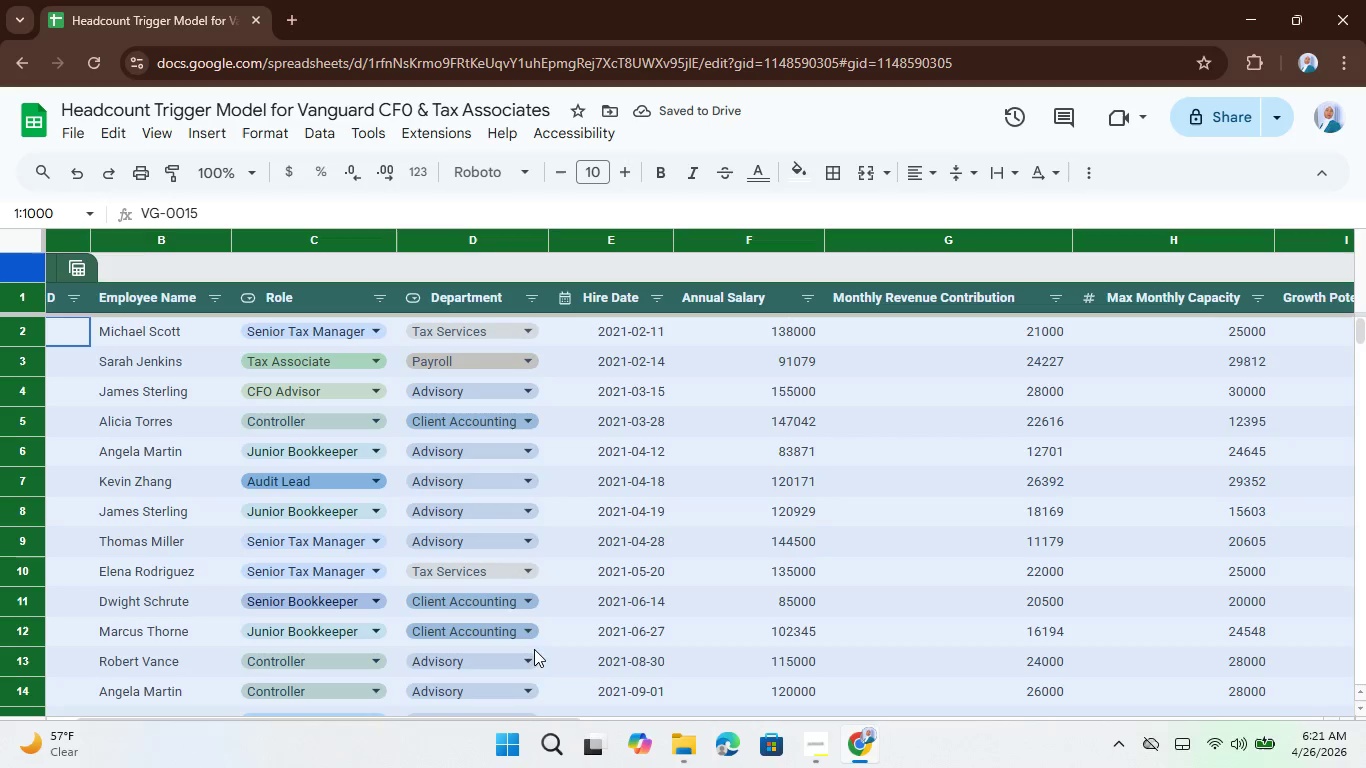 
left_click_drag(start_coordinate=[520, 725], to_coordinate=[371, 734])
 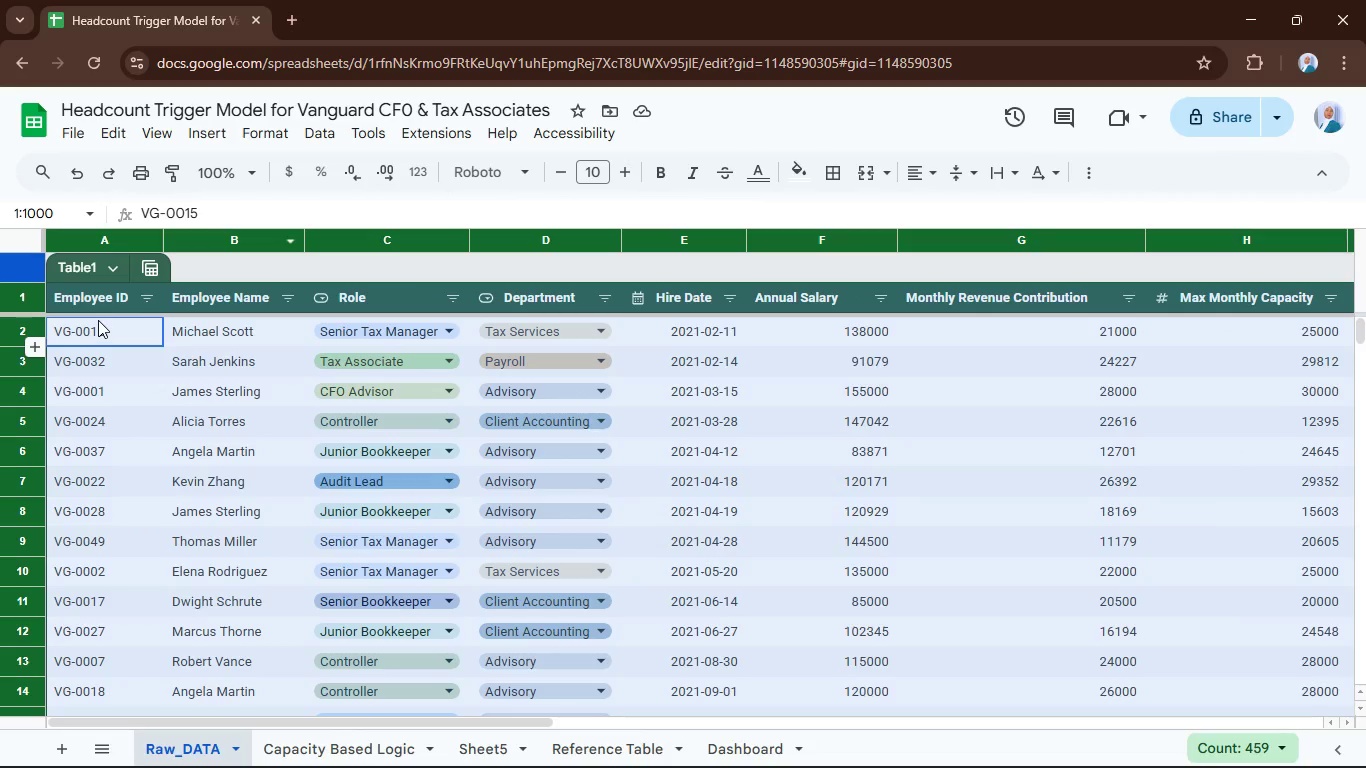 
left_click_drag(start_coordinate=[103, 308], to_coordinate=[105, 313])
 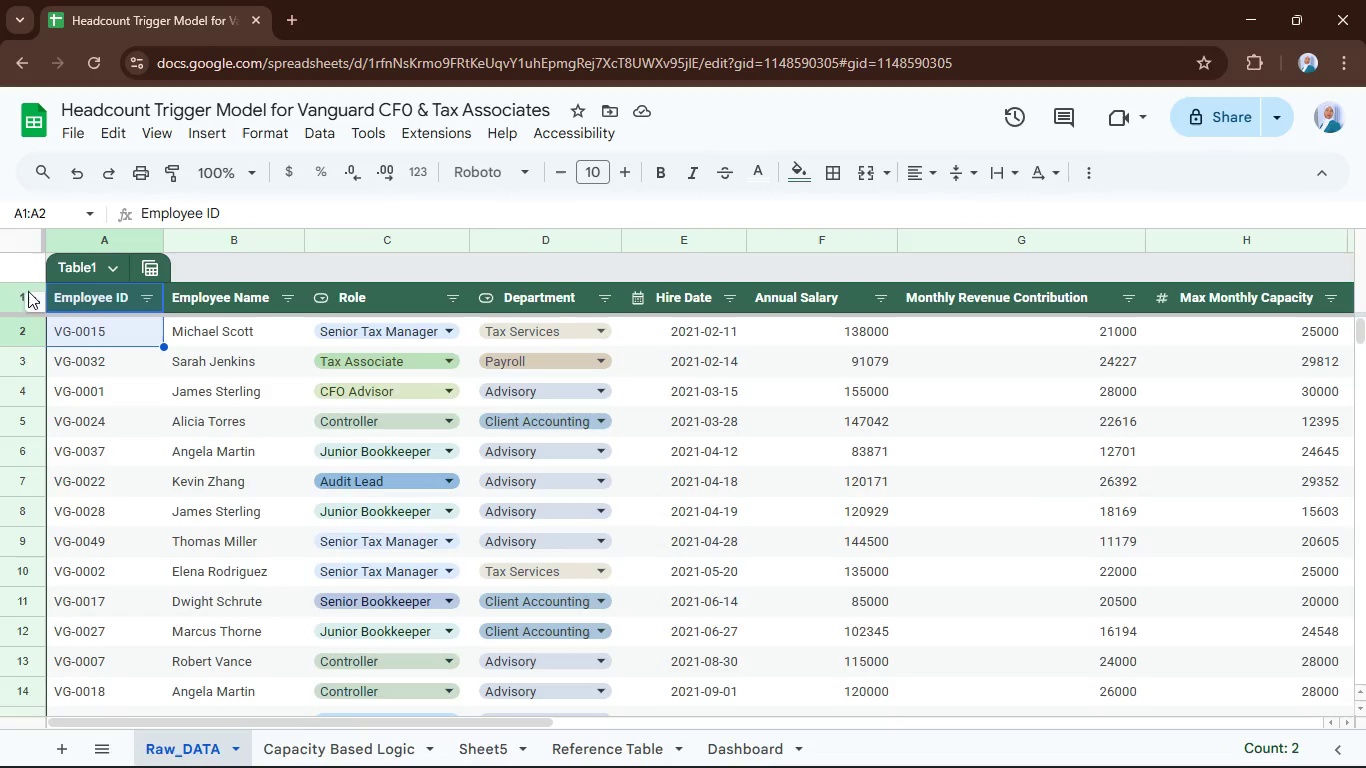 
left_click([20, 293])
 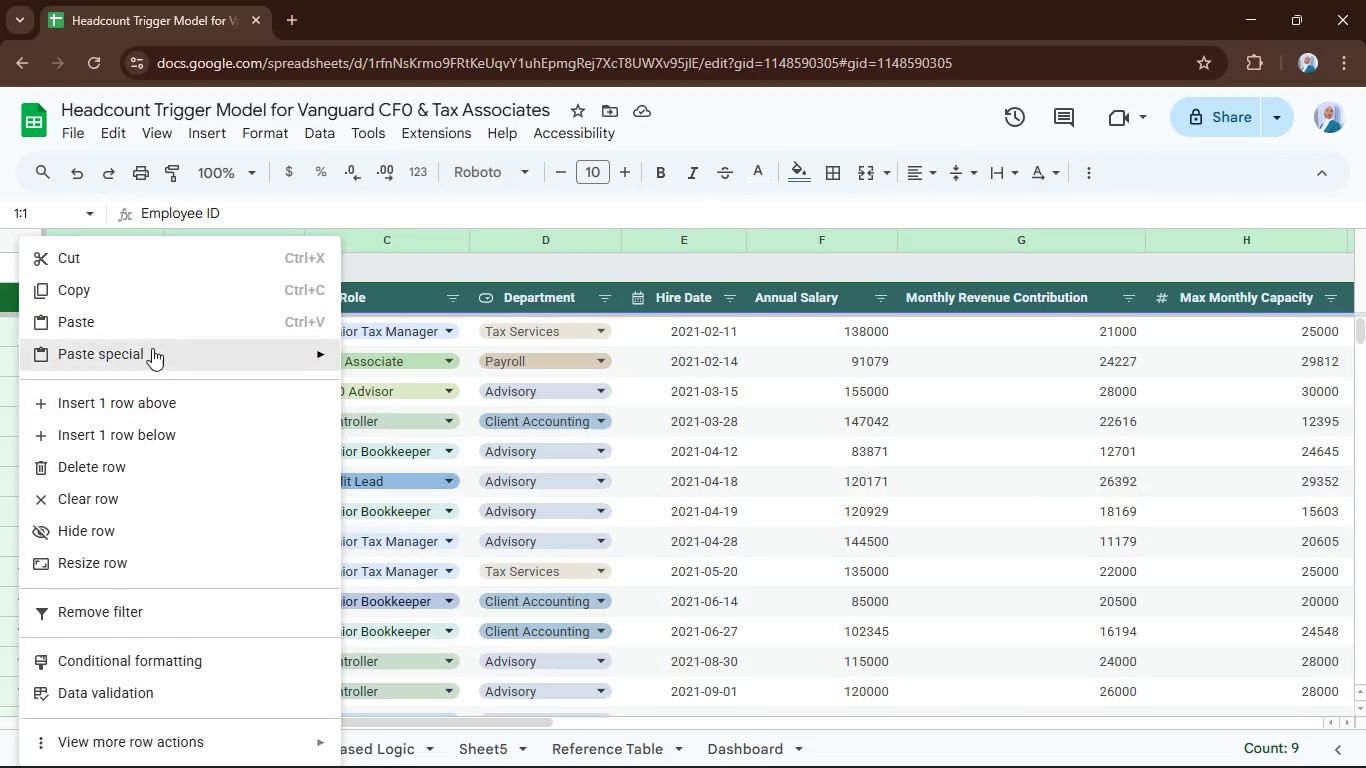 
left_click([146, 291])
 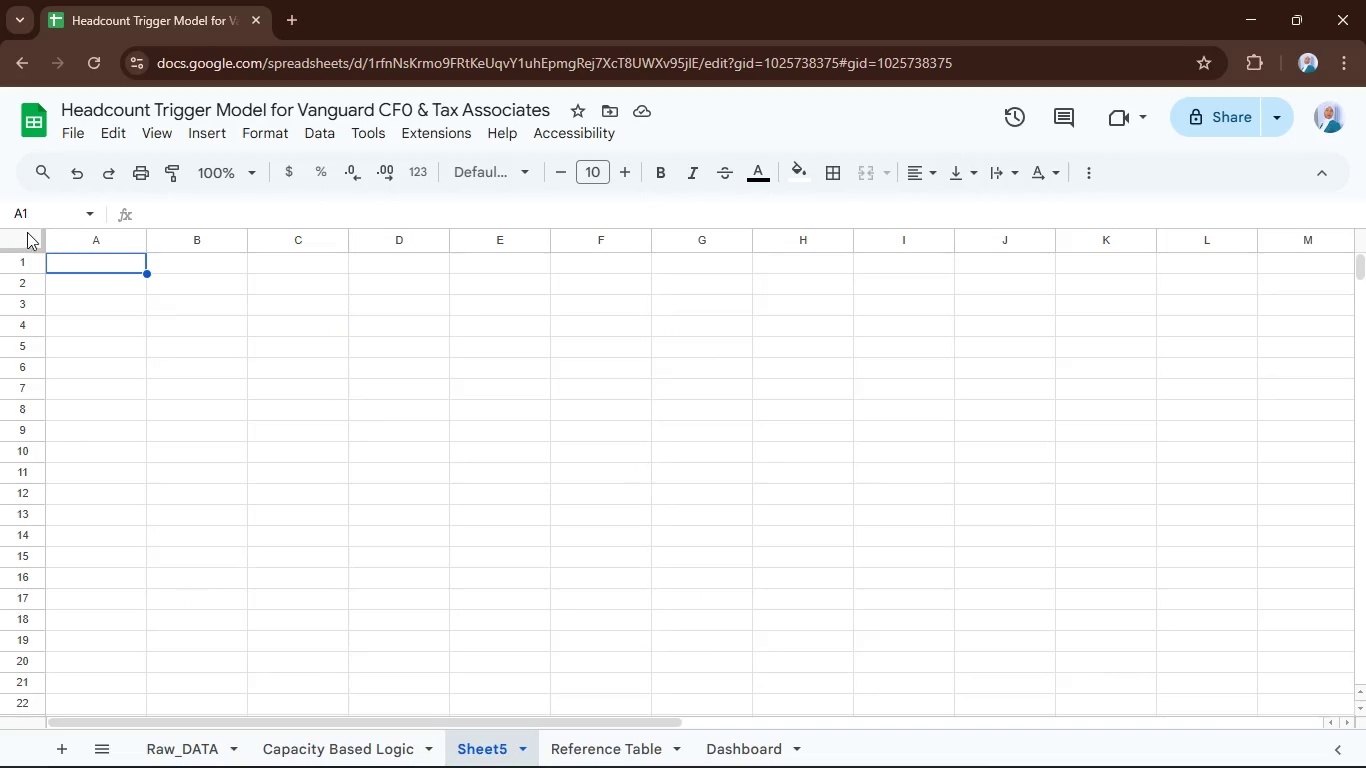 
right_click([72, 264])
 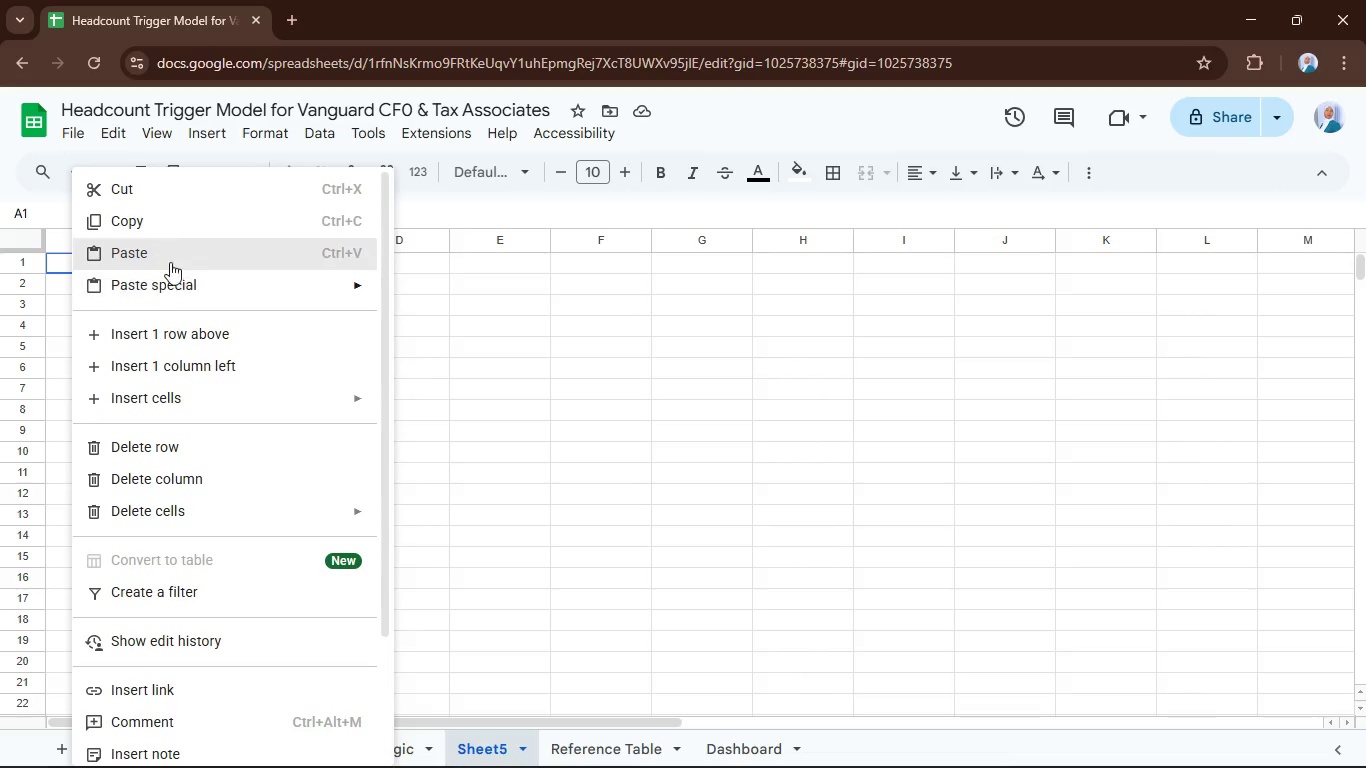 
left_click([170, 259])
 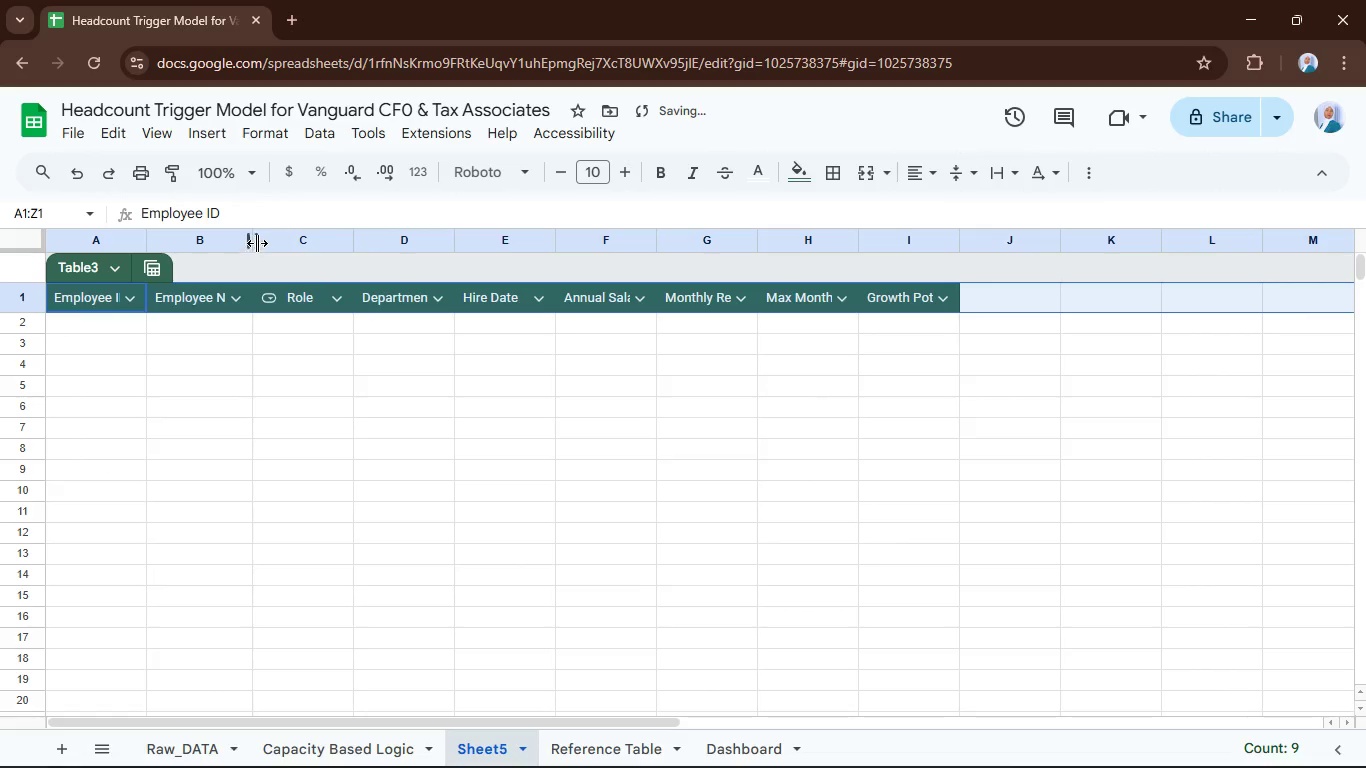 
left_click([354, 235])
 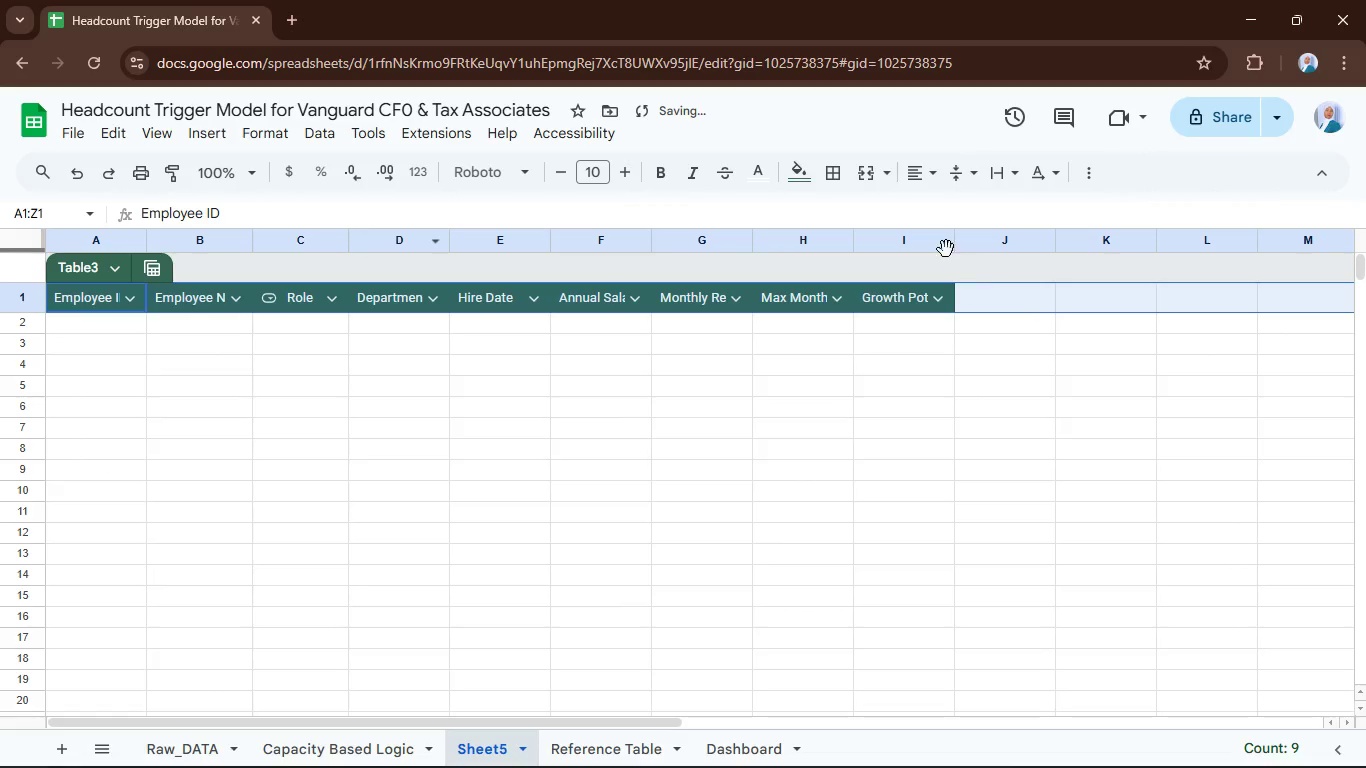 
left_click([855, 436])
 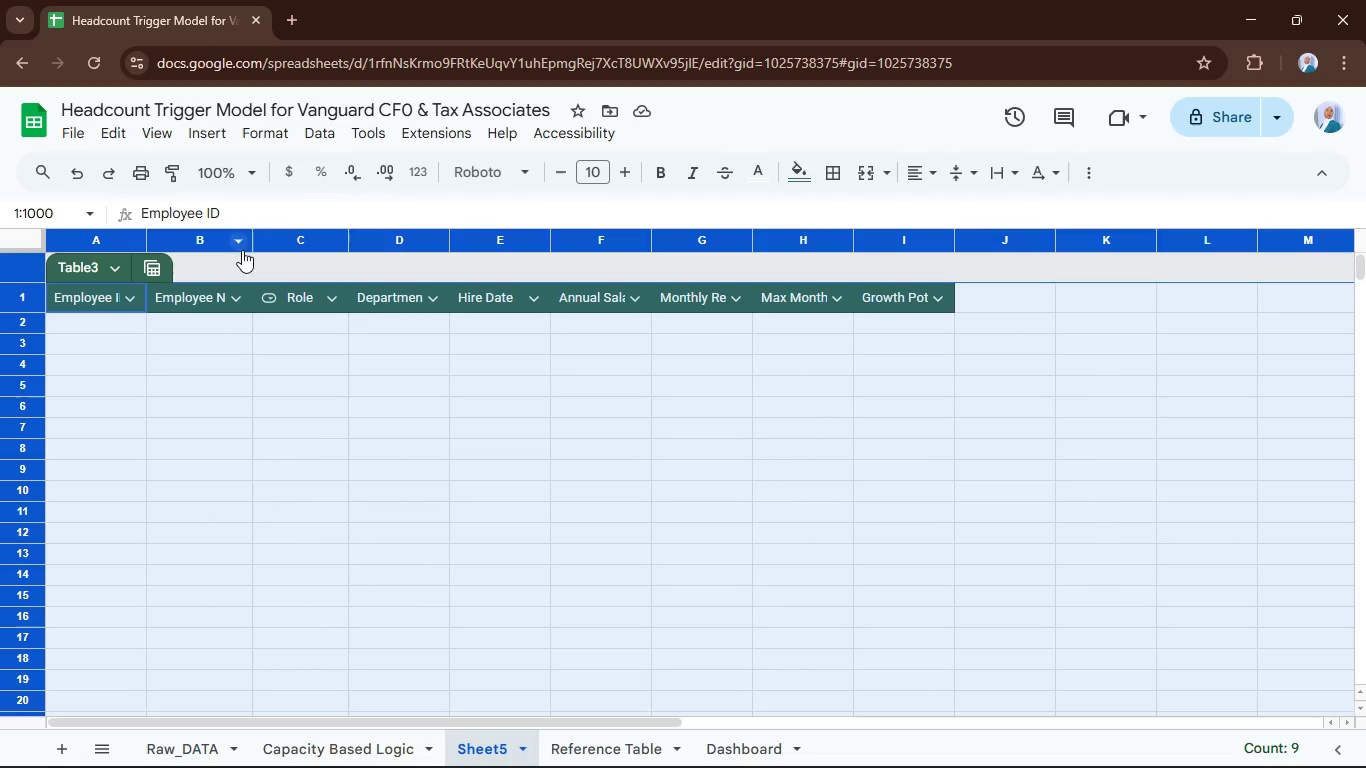 
wait(5.42)
 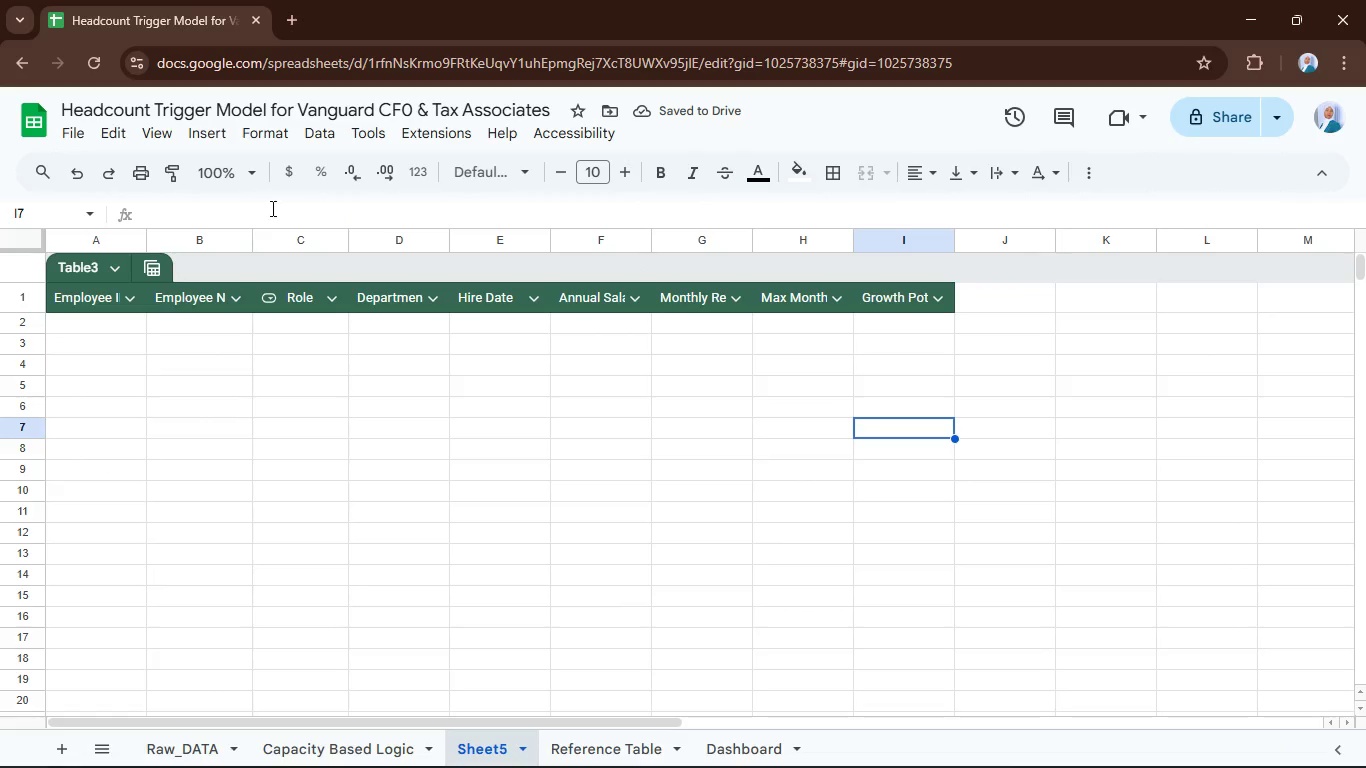 
double_click([254, 240])
 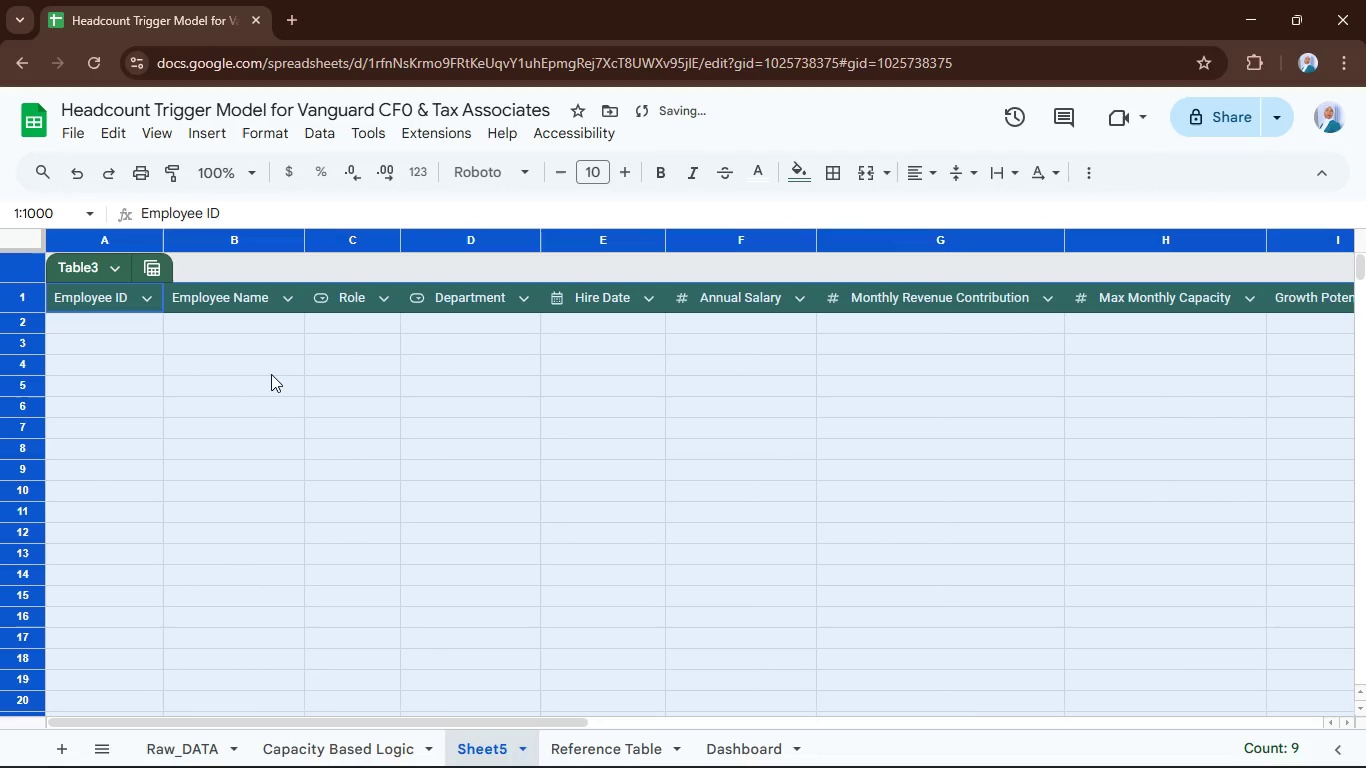 
left_click([288, 369])